 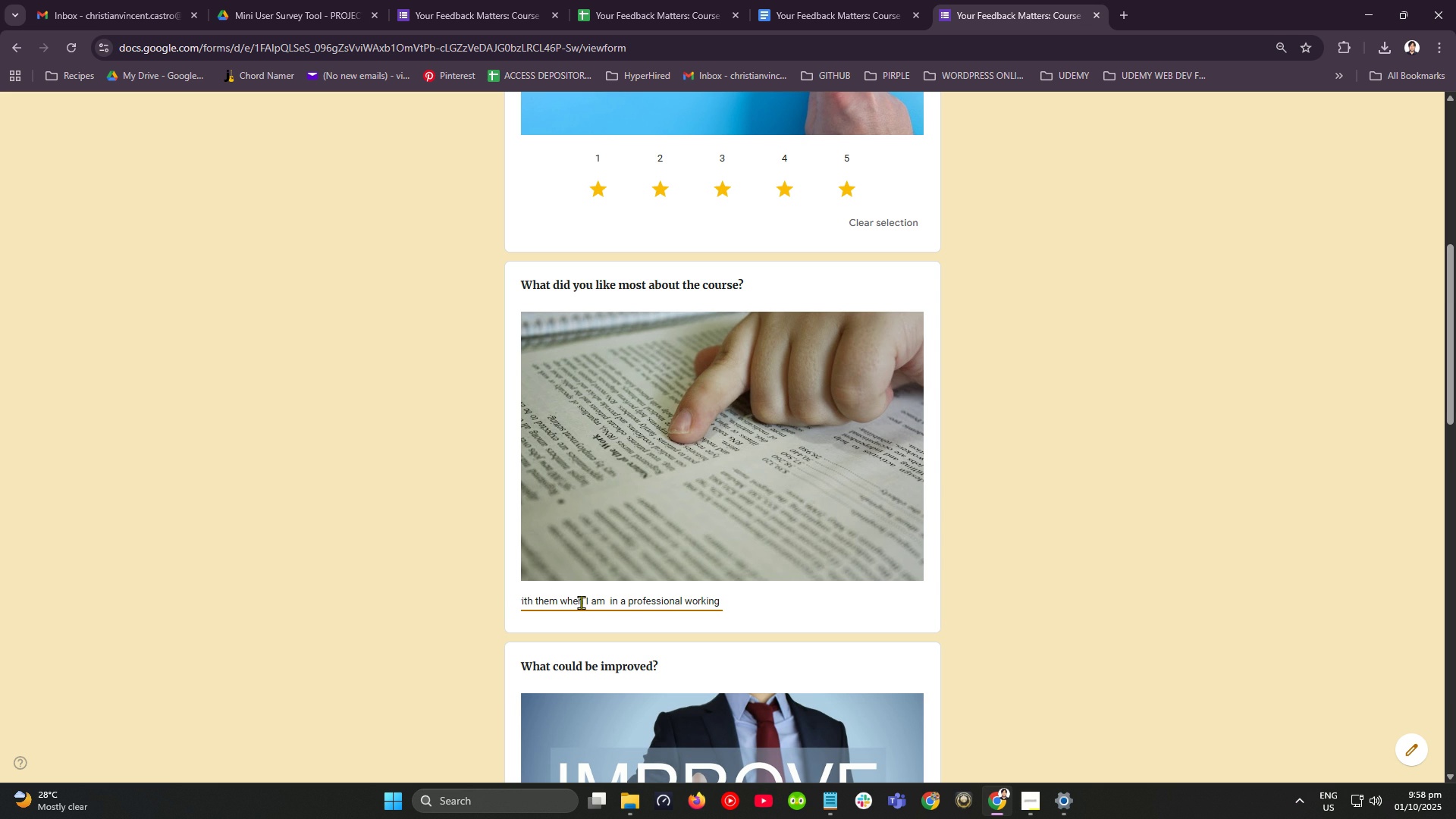 
type(condition already.)
 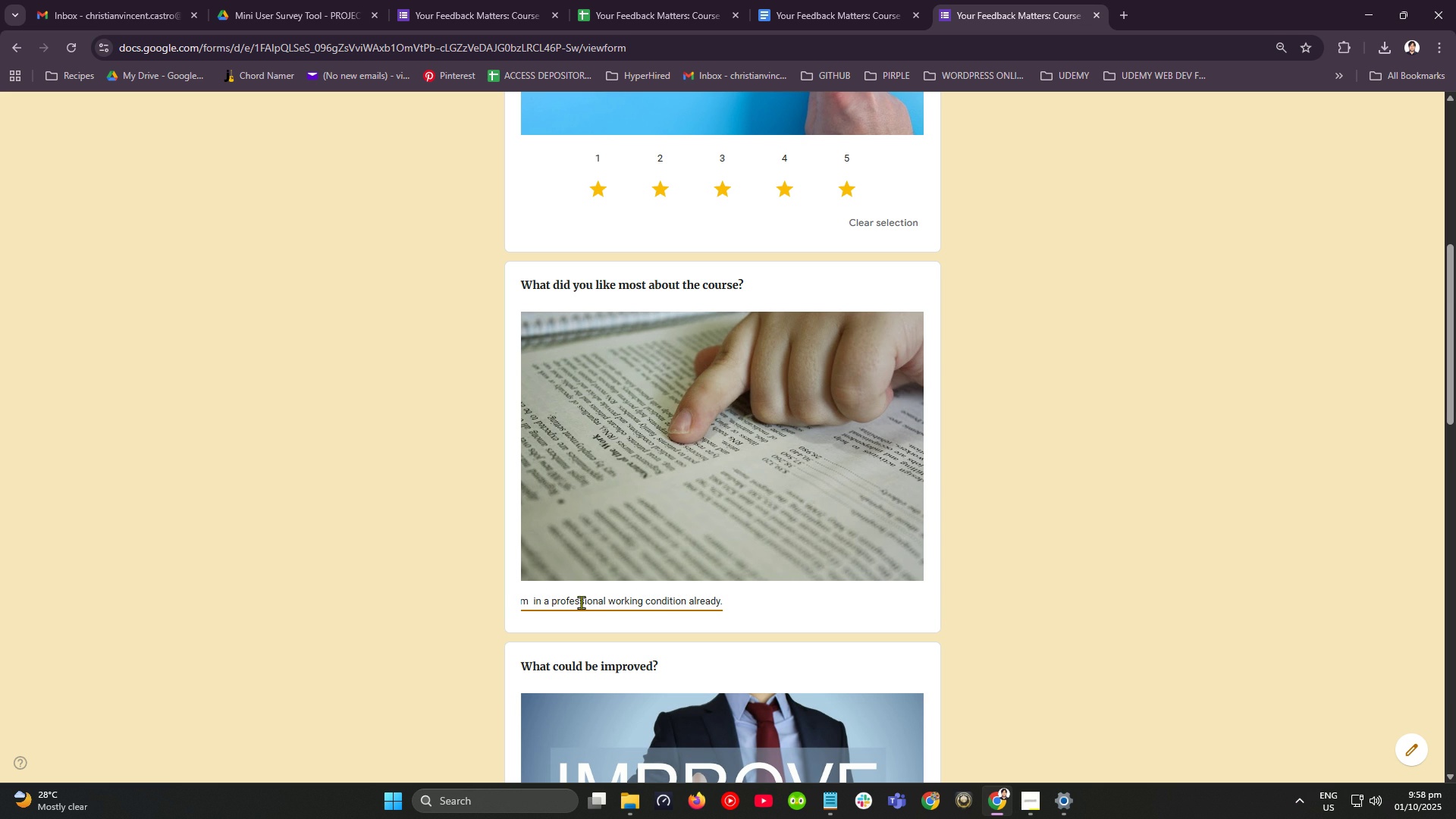 
scroll: coordinate [581, 602], scroll_direction: down, amount: 3.0
 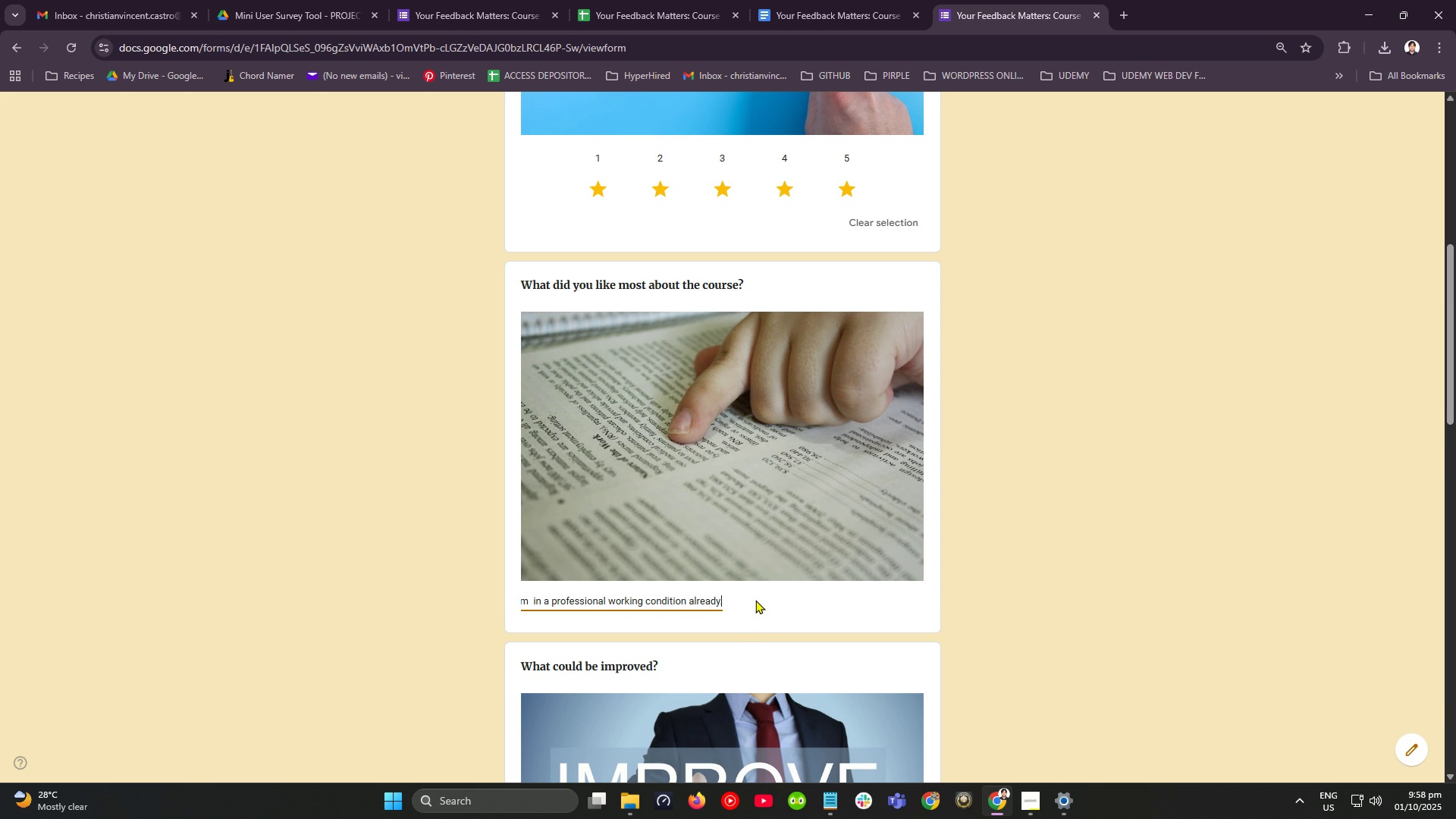 
left_click([755, 599])
 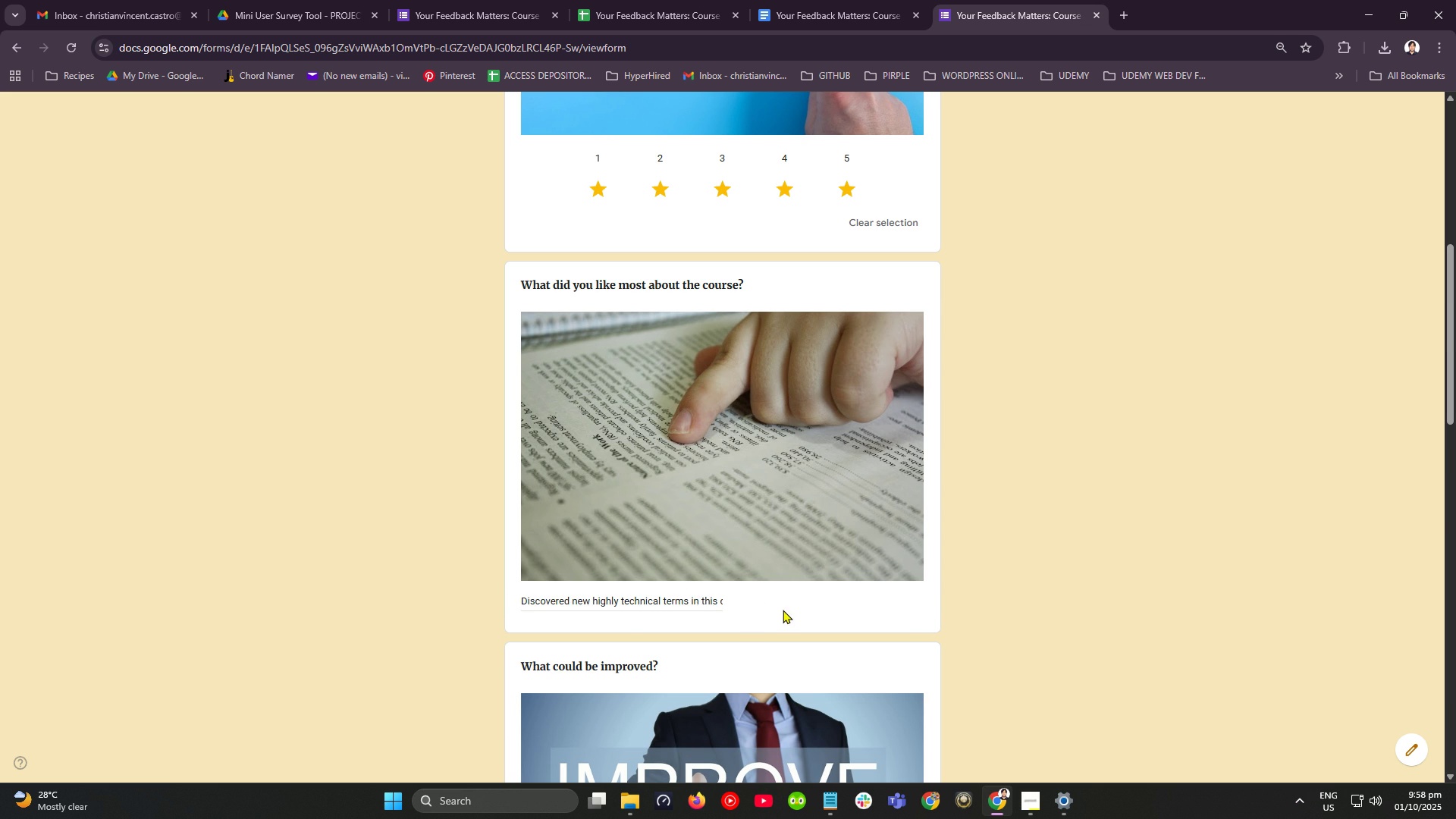 
scroll: coordinate [780, 610], scroll_direction: down, amount: 5.0
 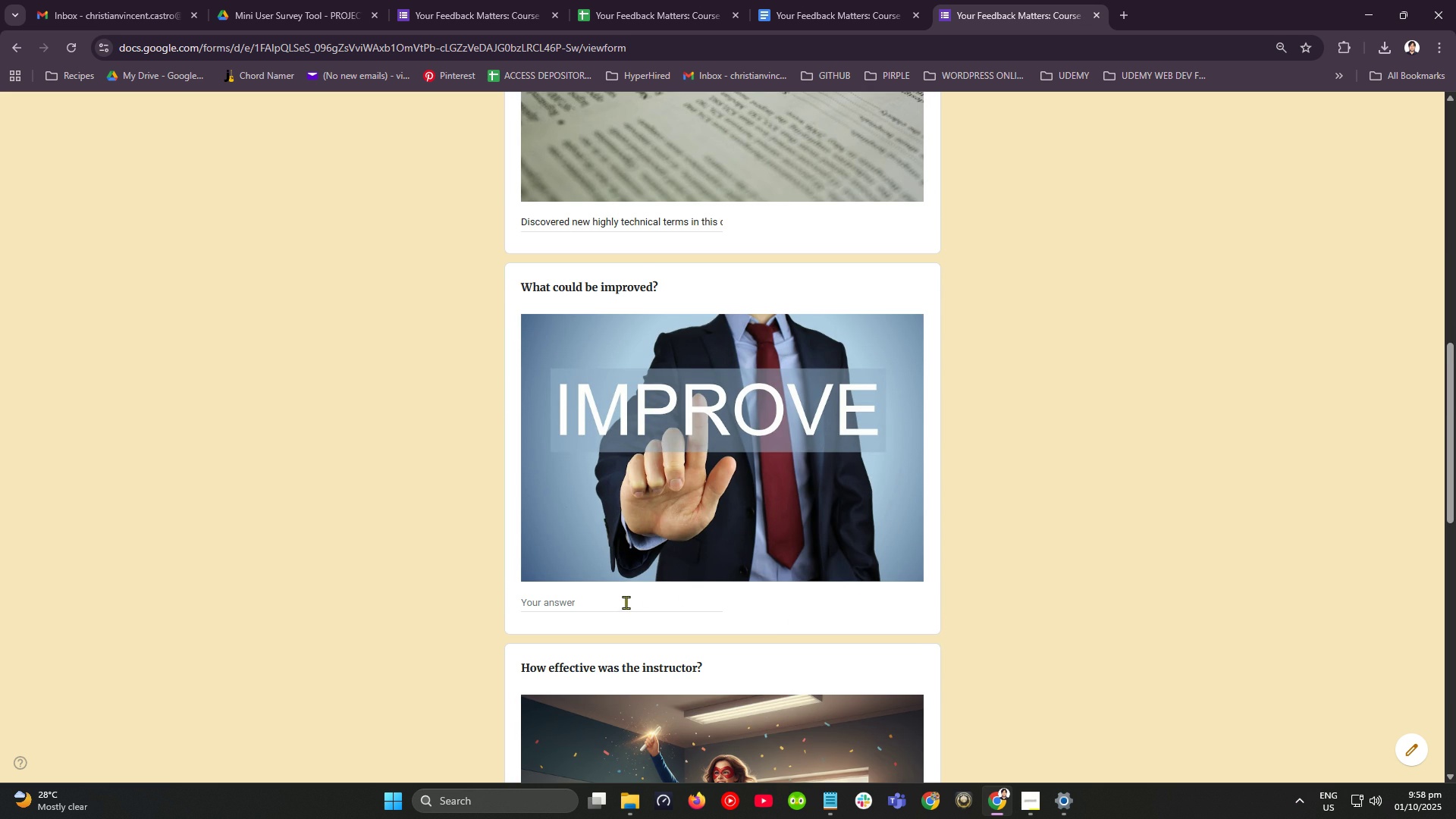 
left_click([626, 602])